 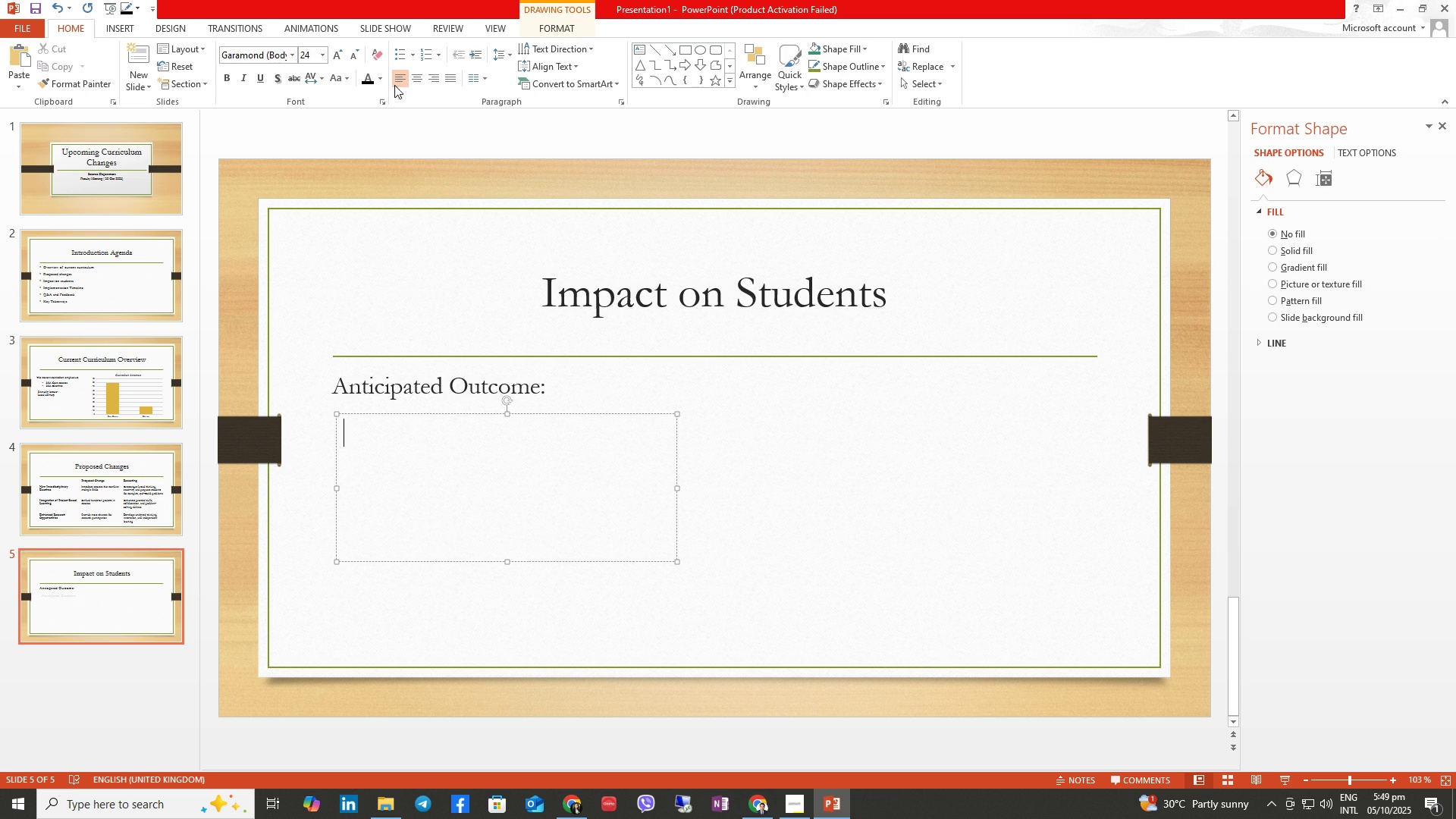 
double_click([413, 62])
 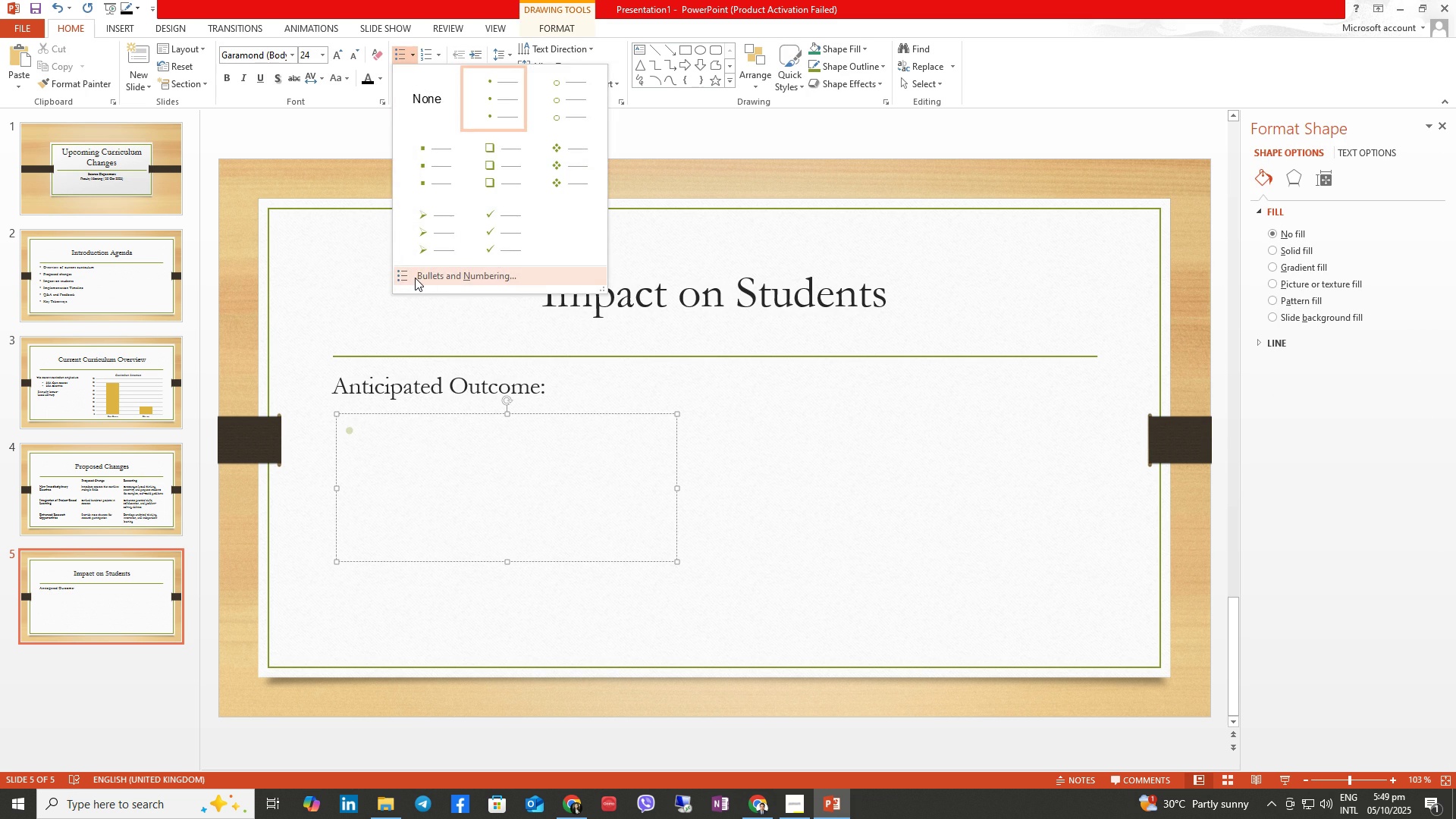 
left_click([415, 278])
 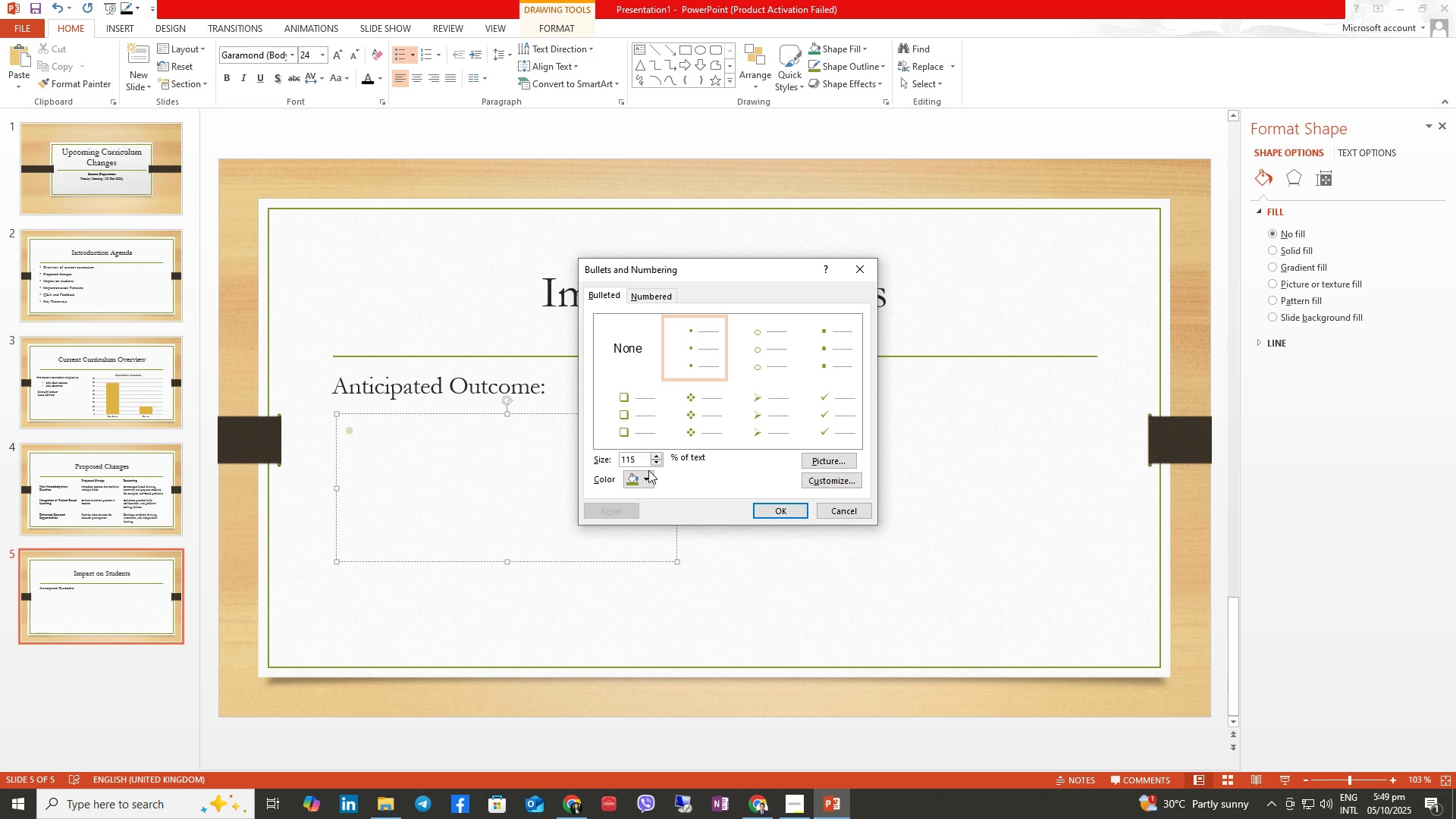 
left_click([646, 479])
 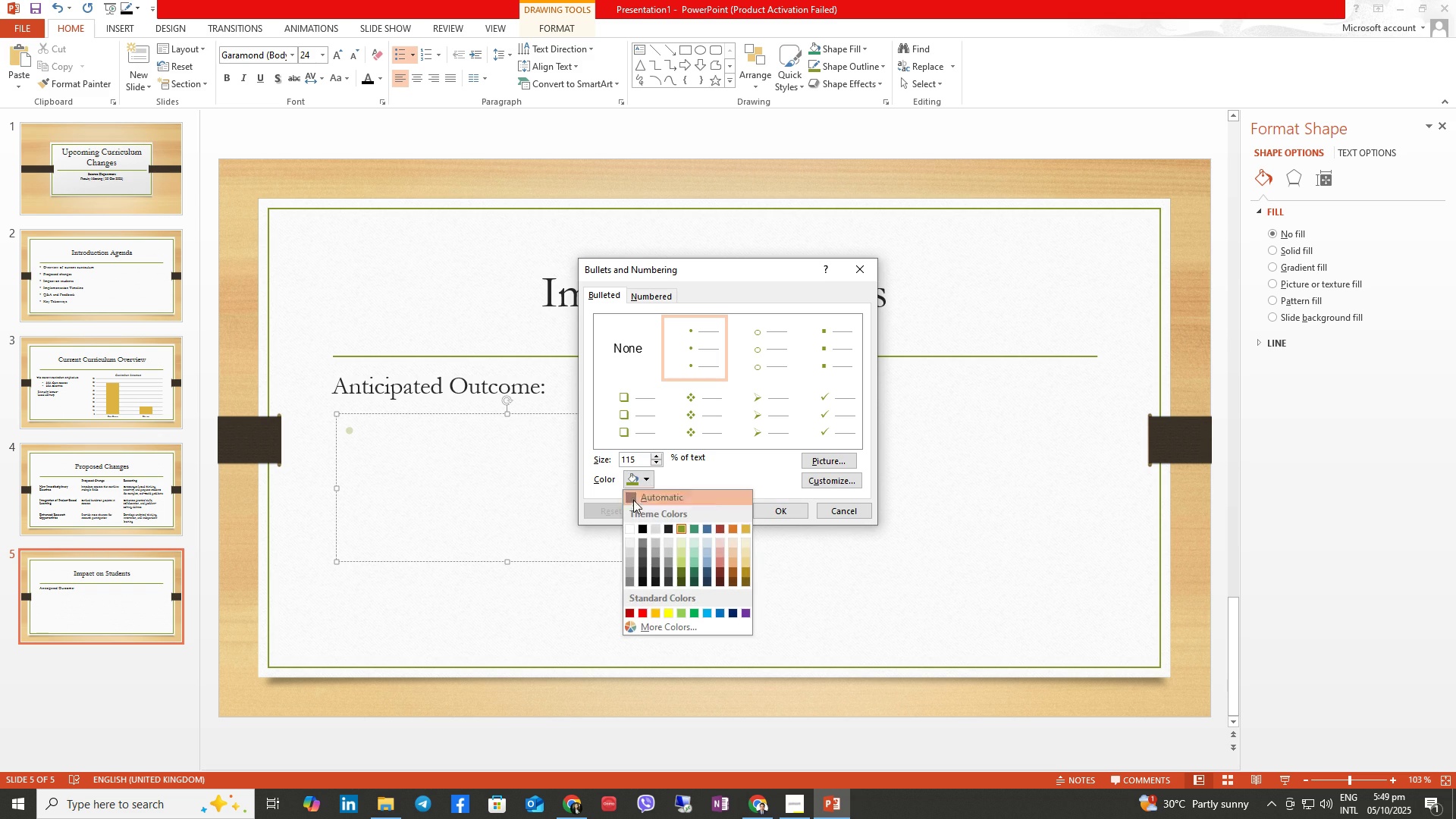 
left_click([633, 500])
 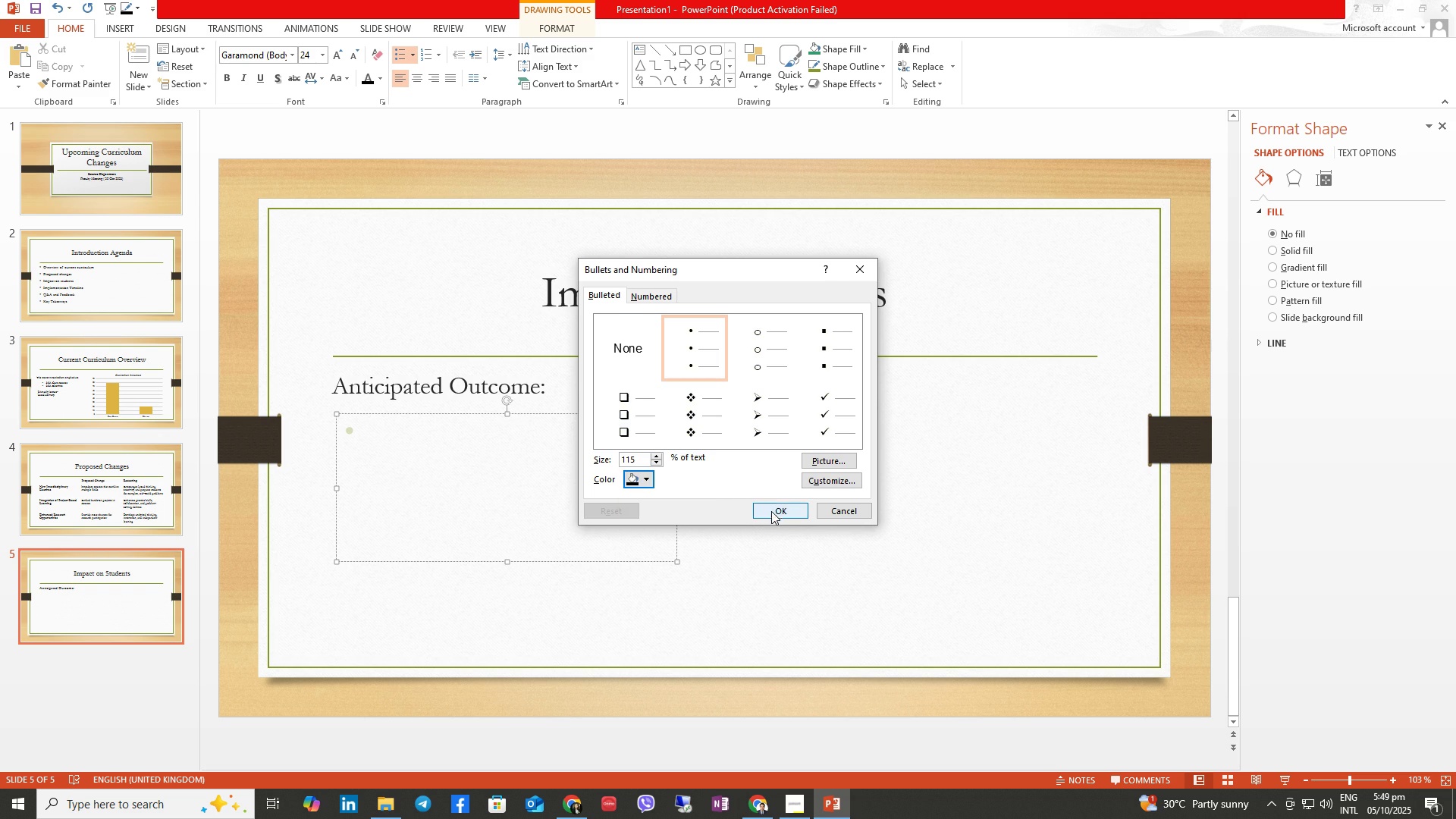 
left_click([771, 511])
 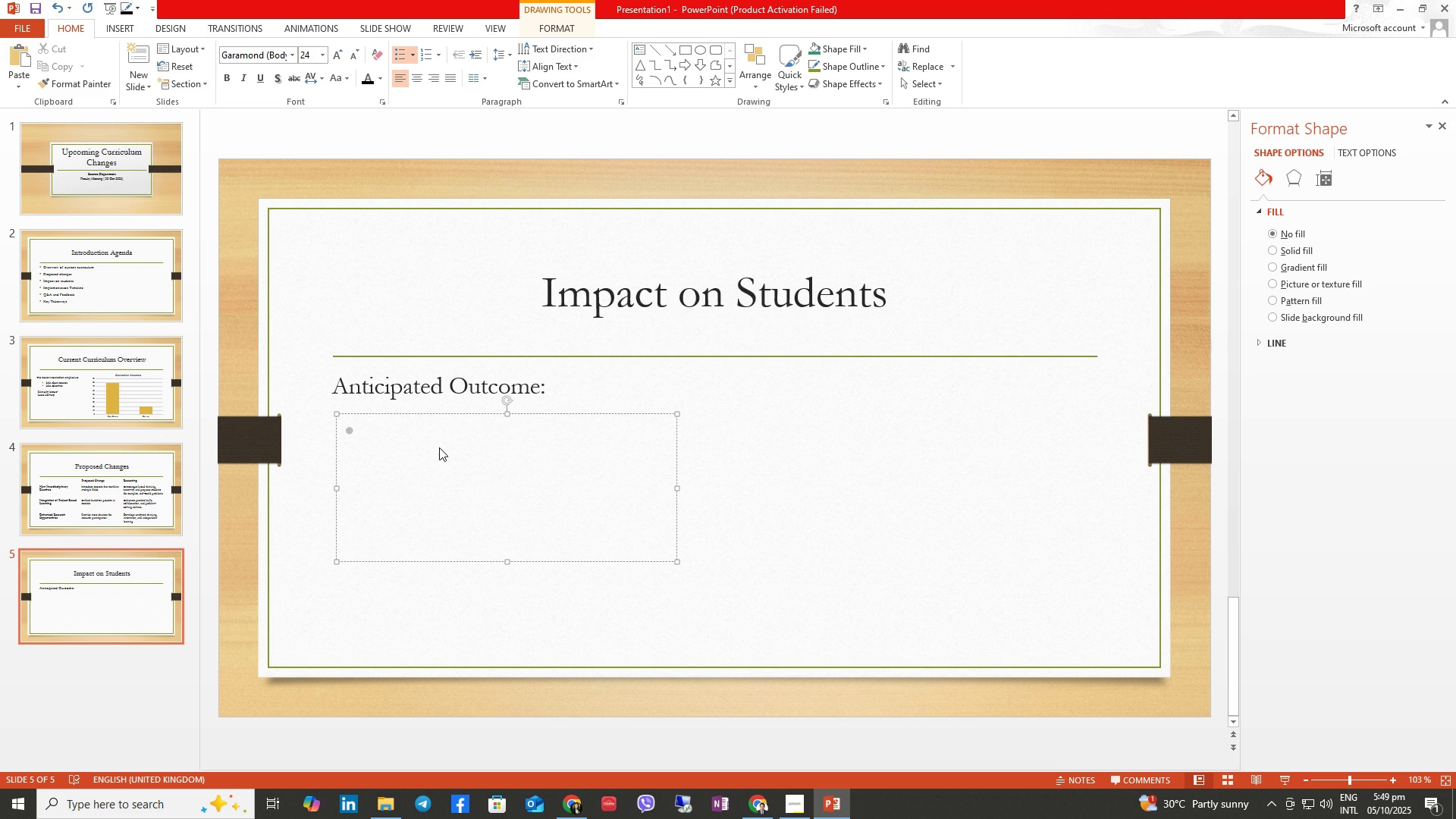 
left_click([439, 447])
 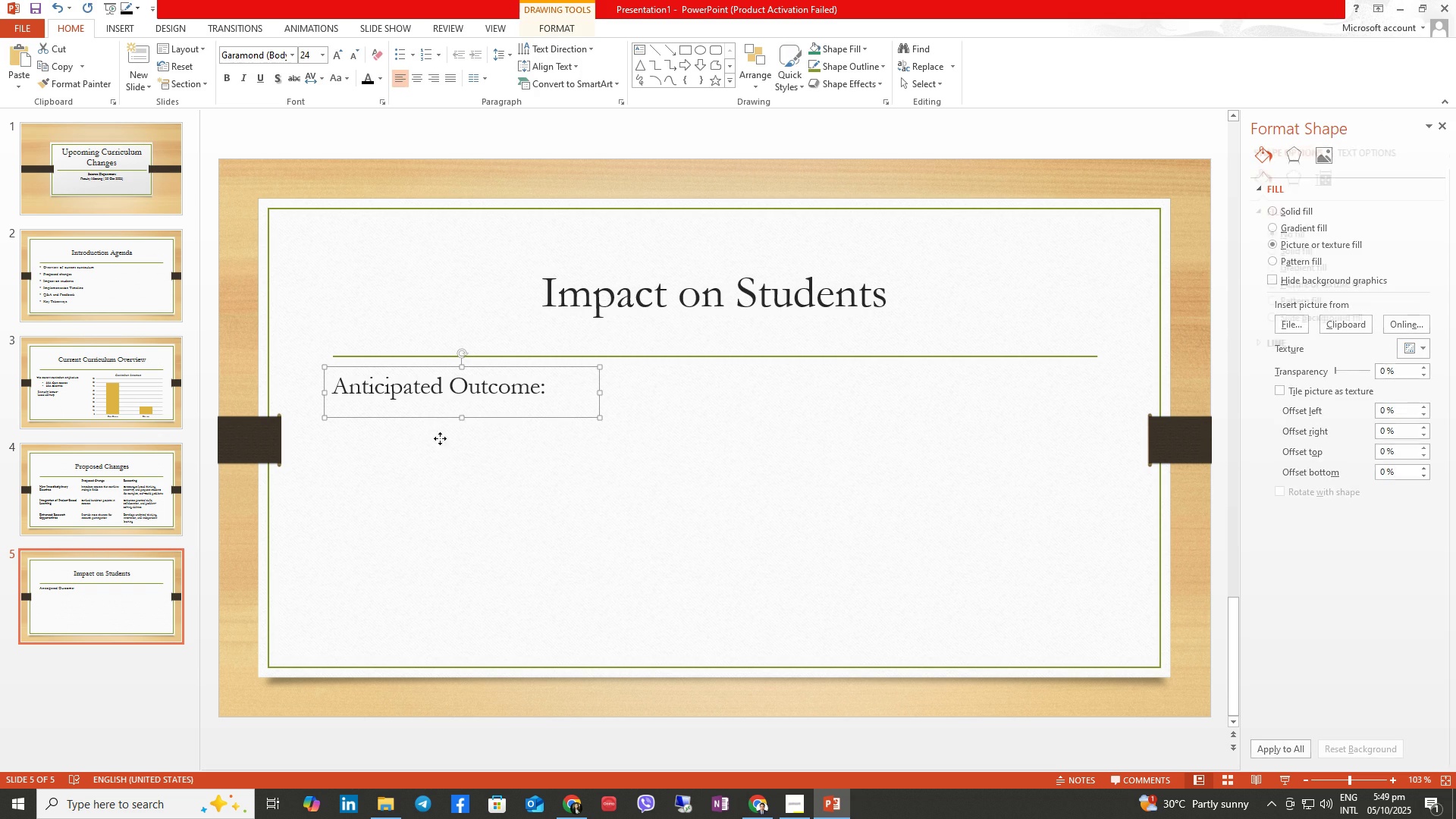 
double_click([435, 442])
 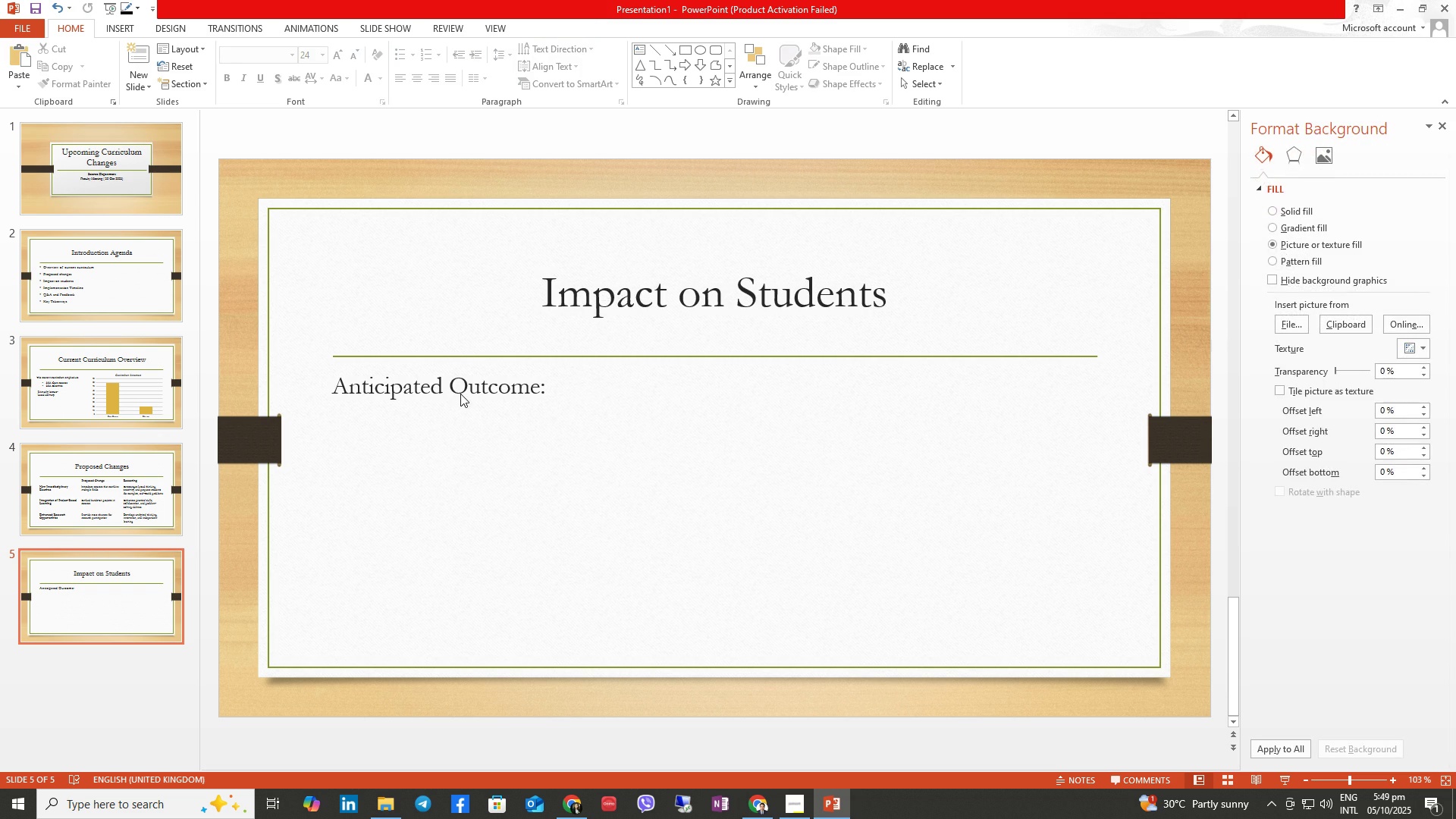 
triple_click([460, 394])